 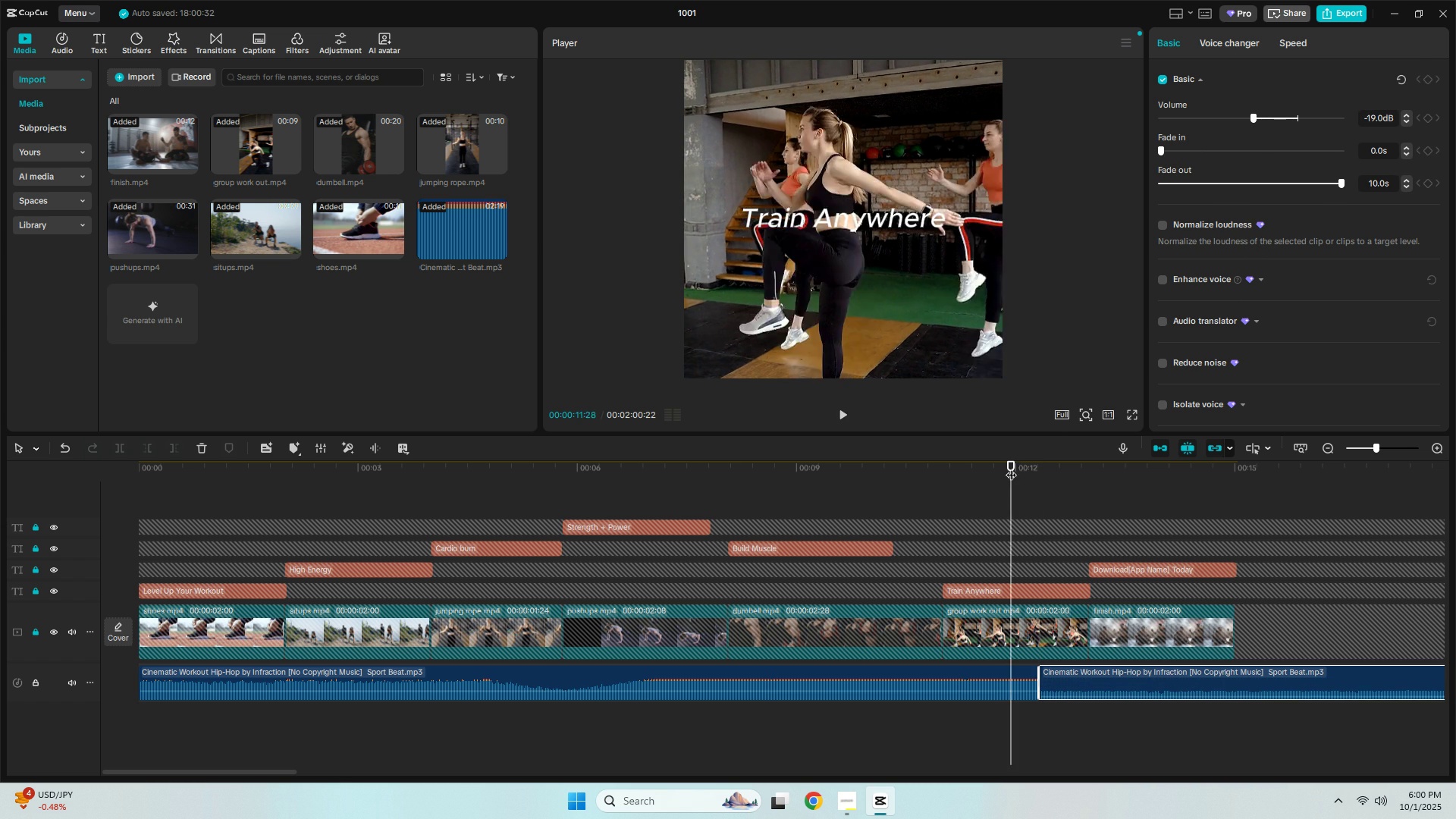 
key(Space)
 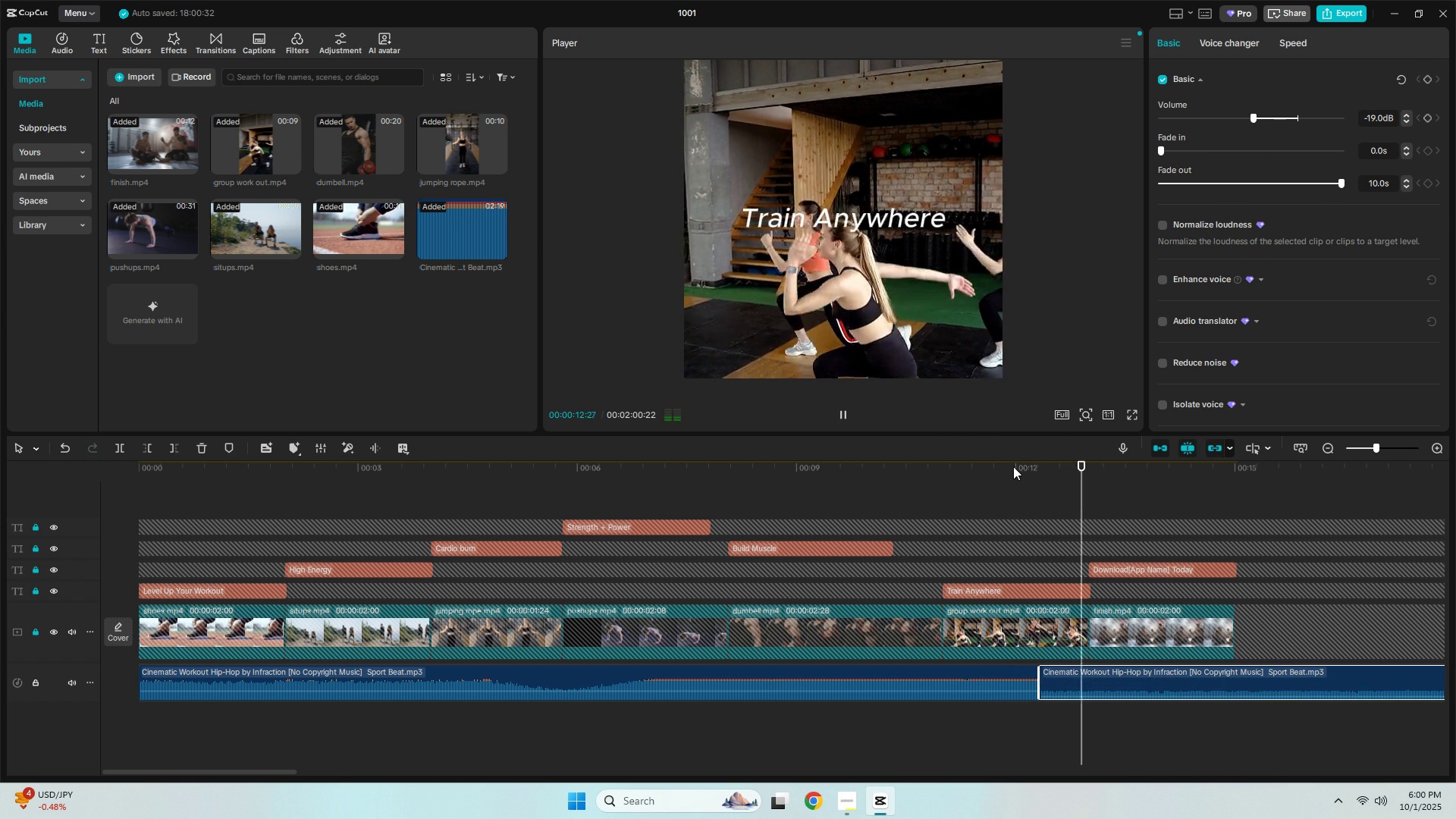 
key(Space)
 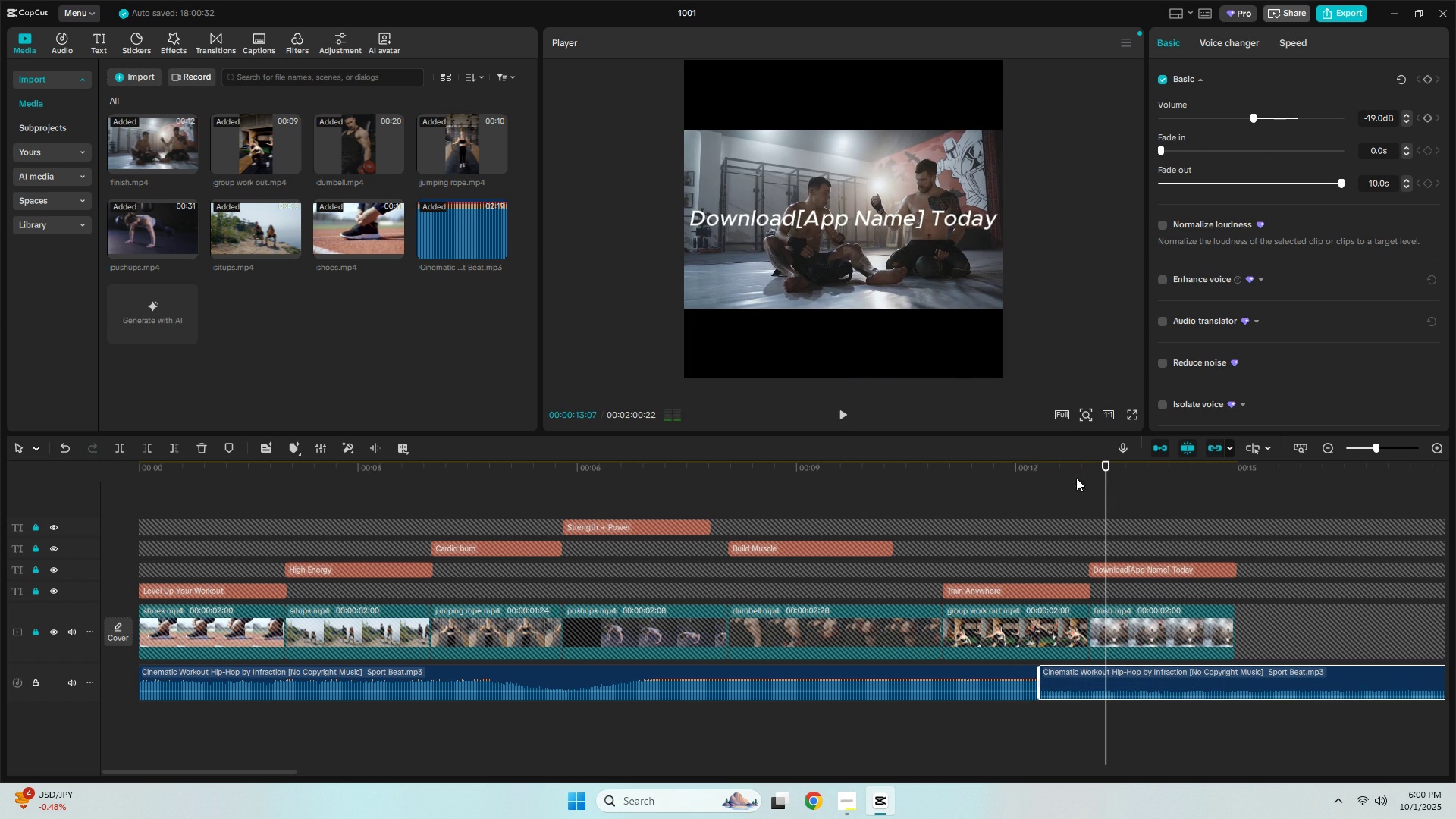 
key(Control+ControlLeft)
 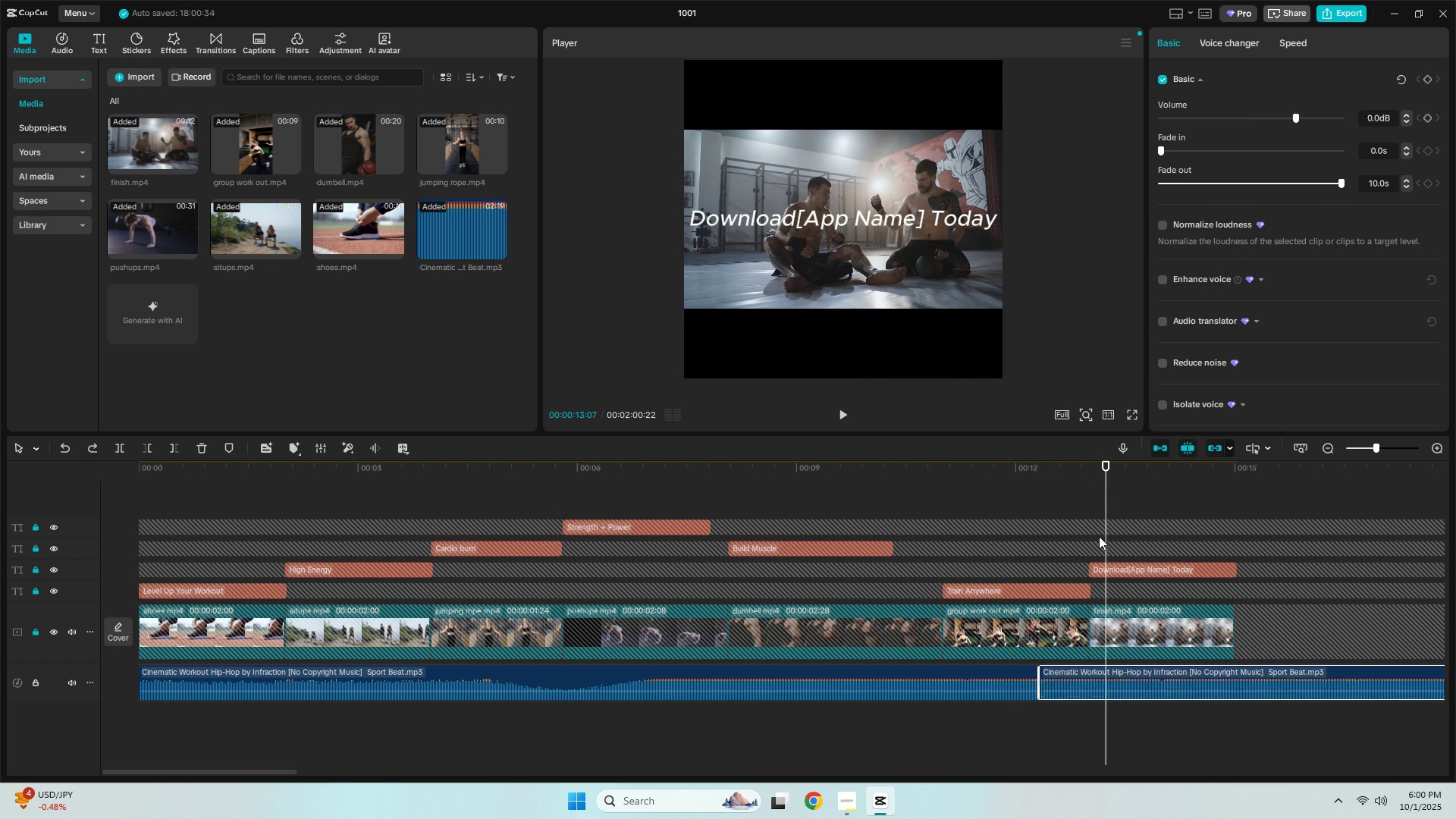 
key(Control+Z)
 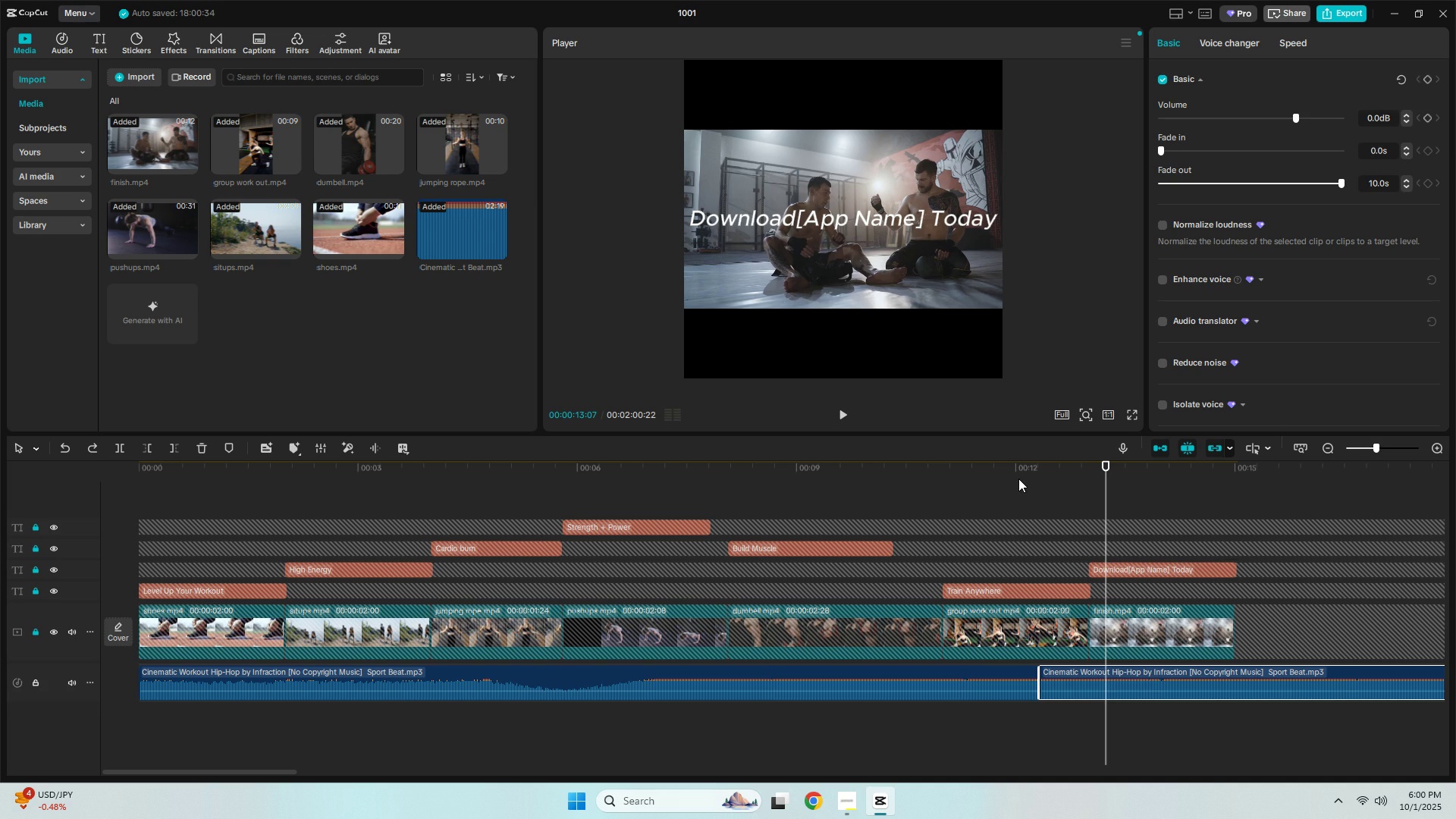 
left_click([1012, 470])
 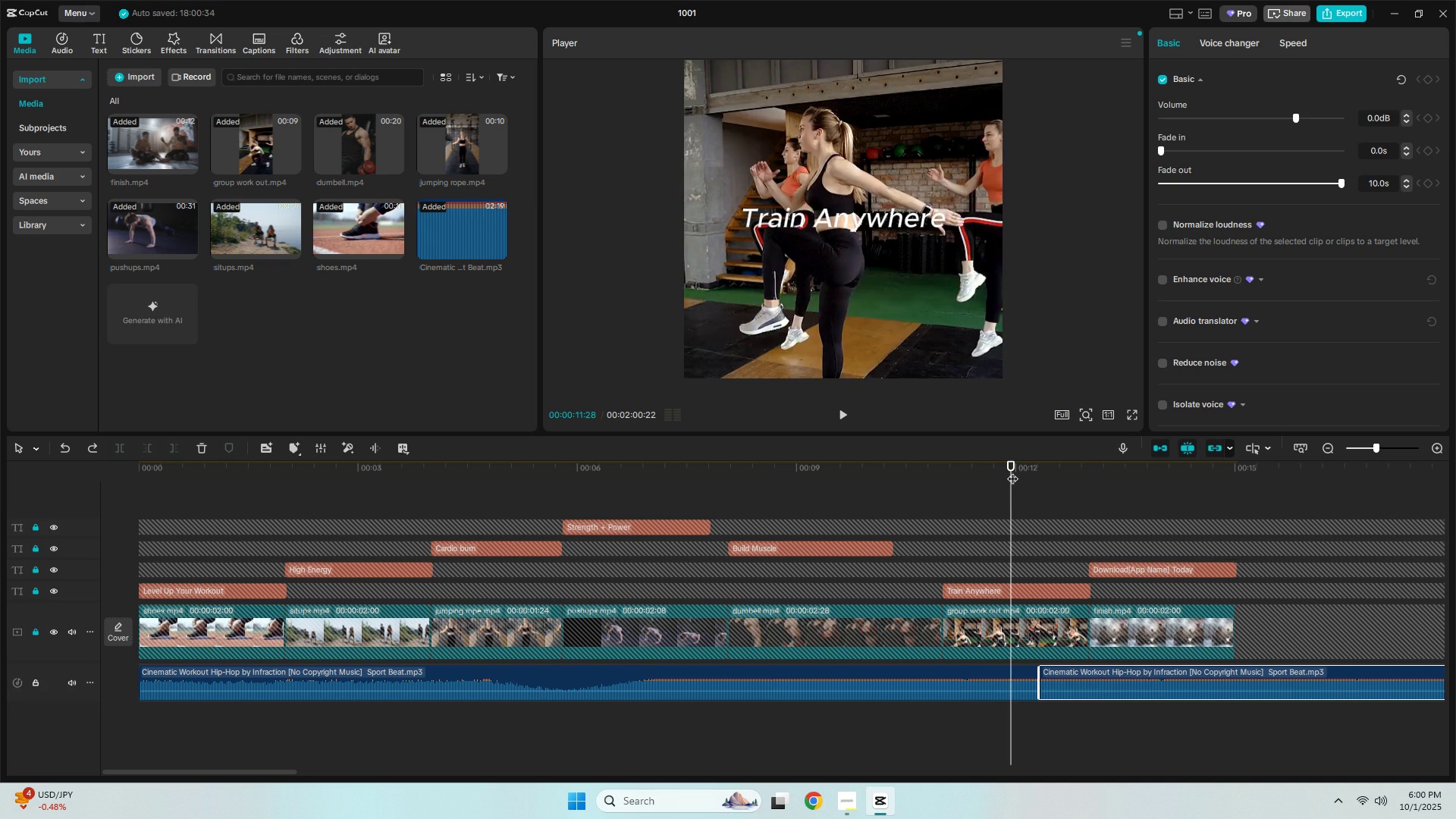 
key(Space)
 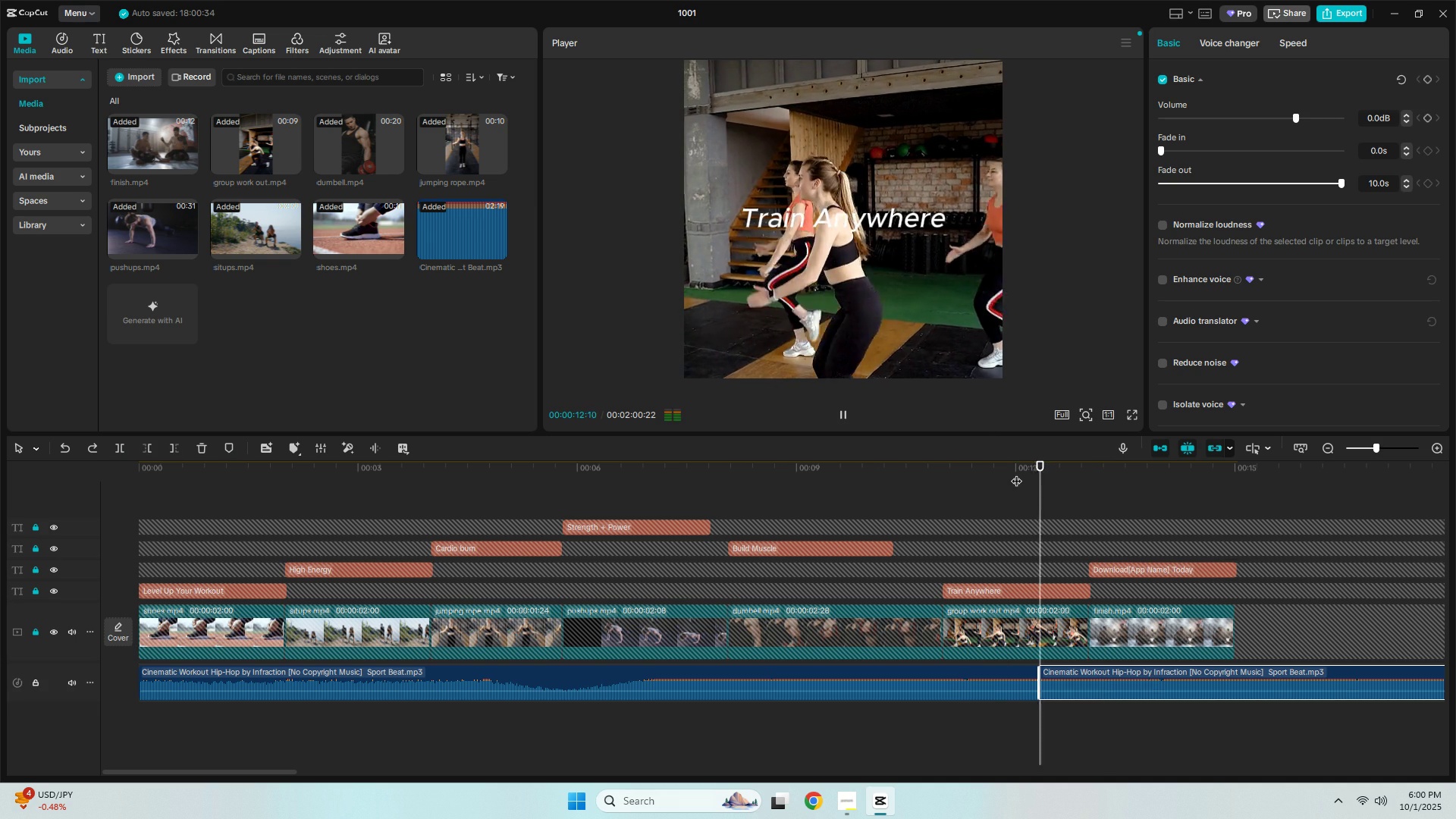 
key(Space)
 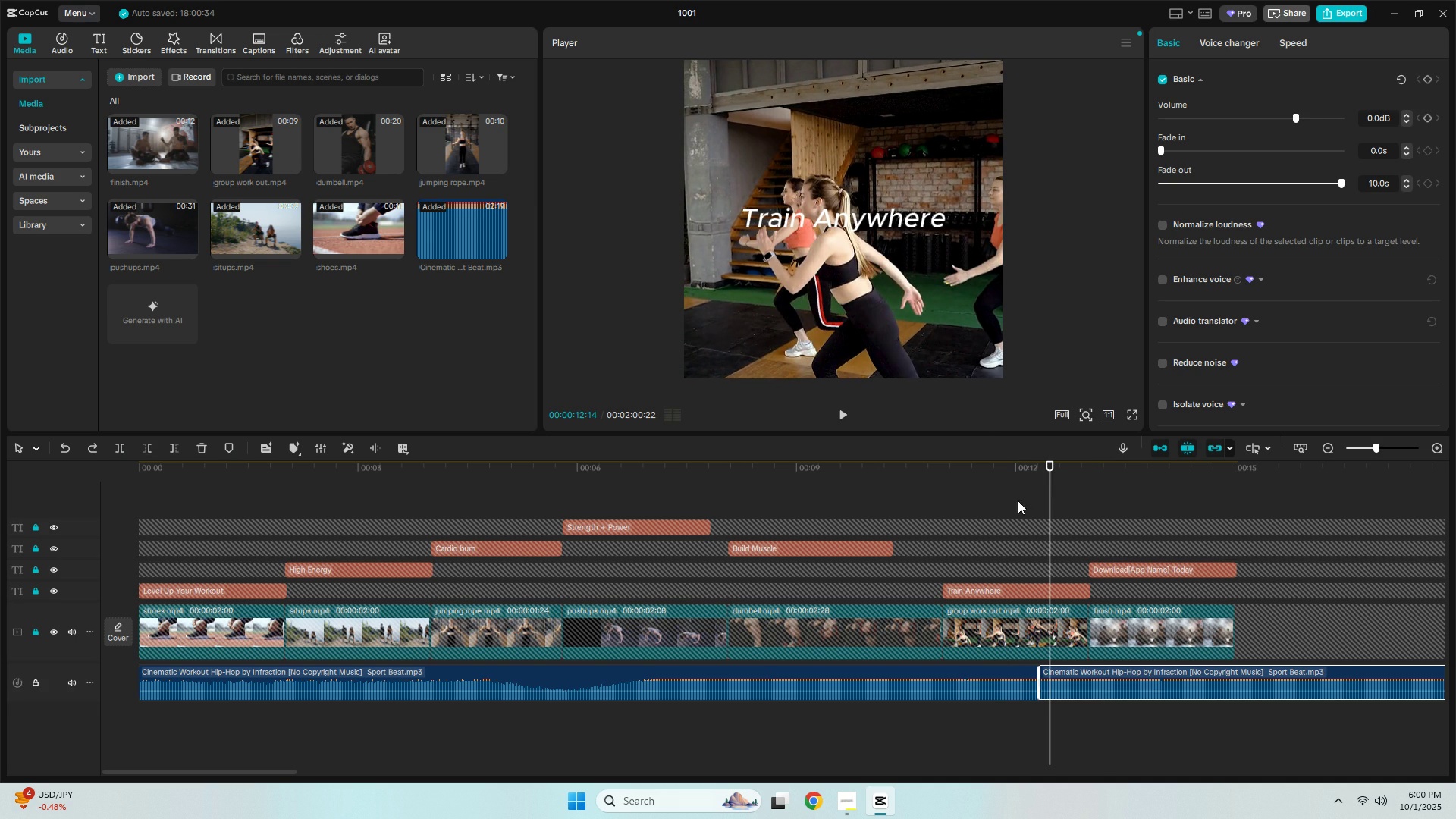 
left_click([1018, 472])